 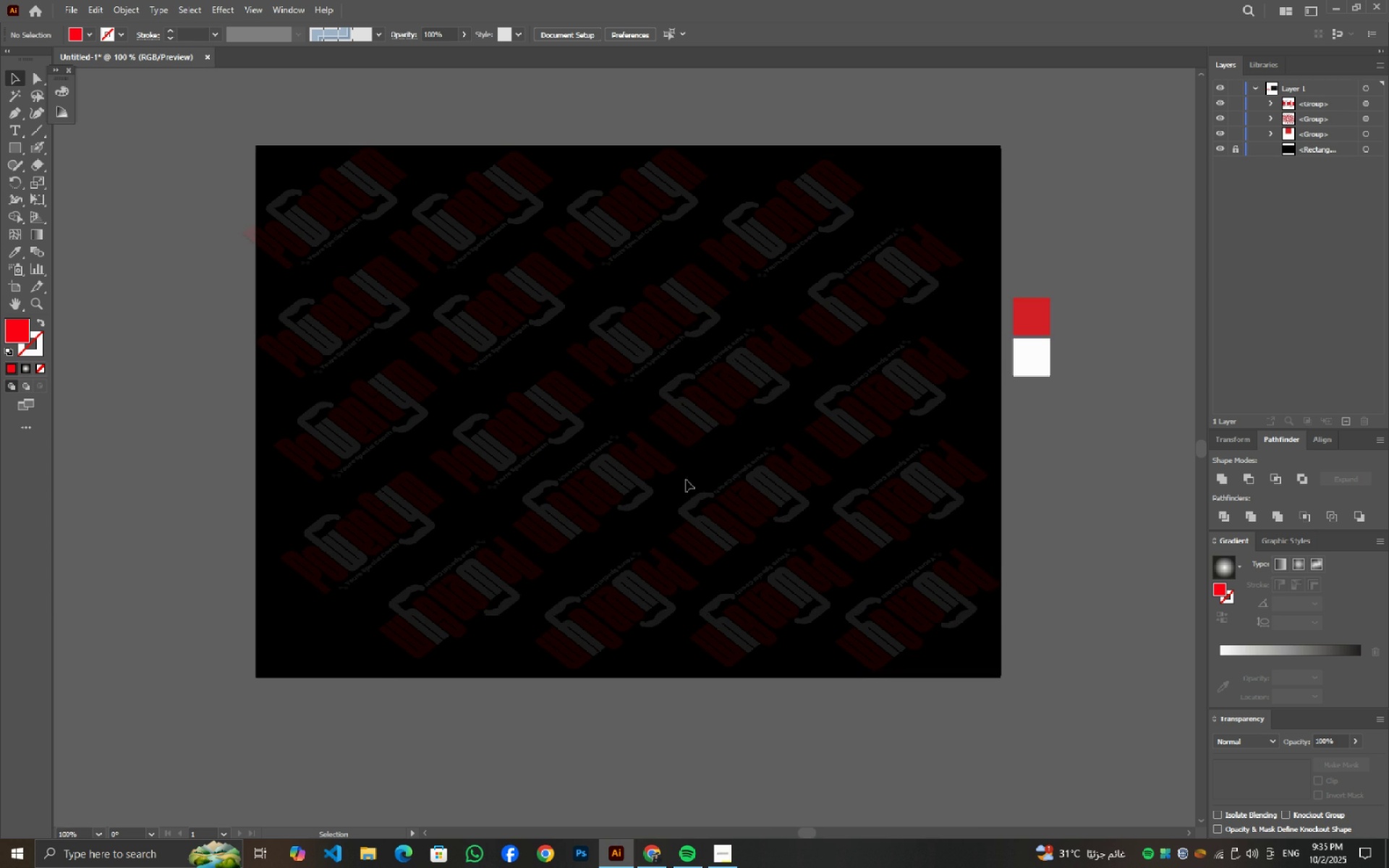 
left_click([72, 4])
 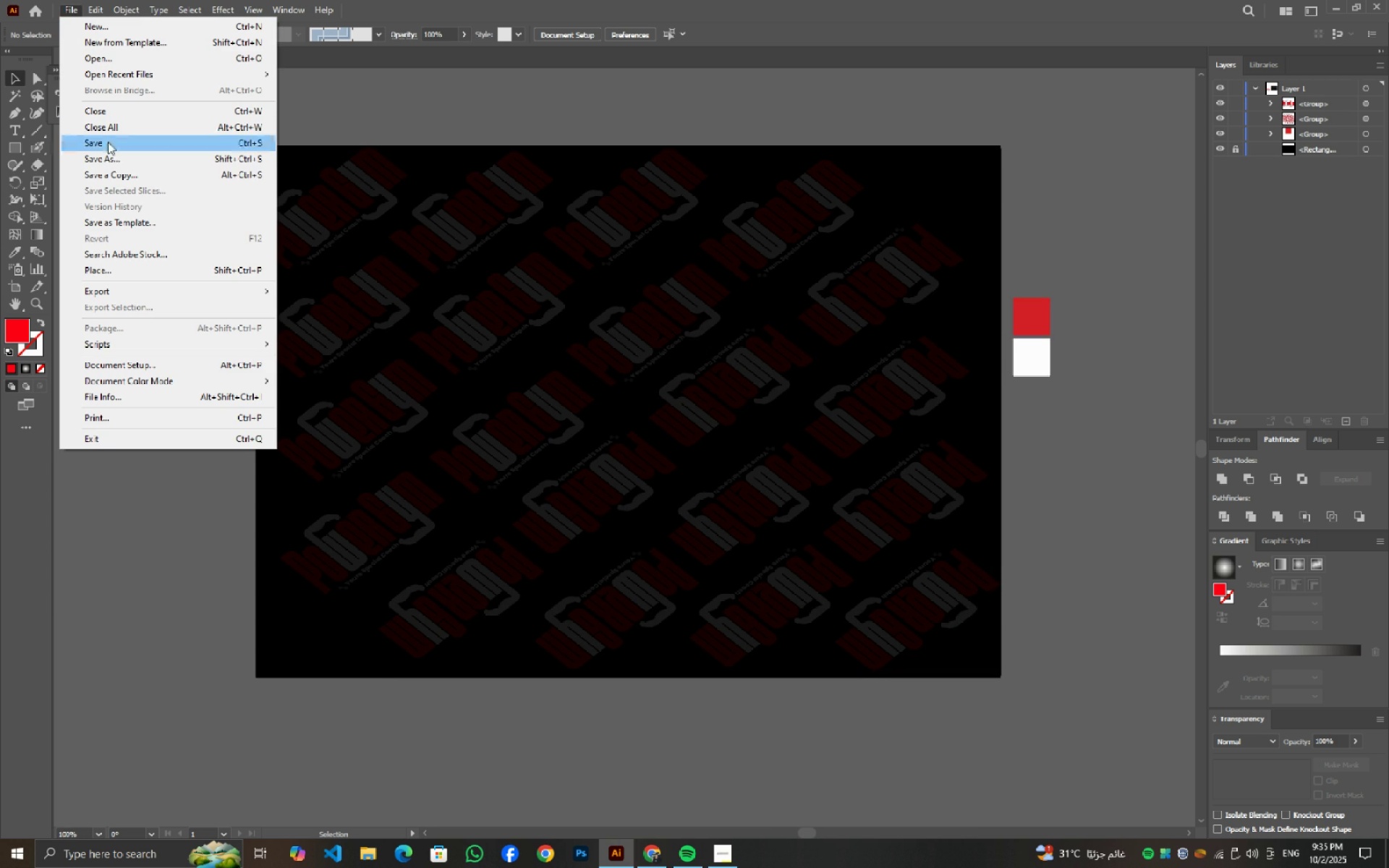 
mouse_move([117, 178])
 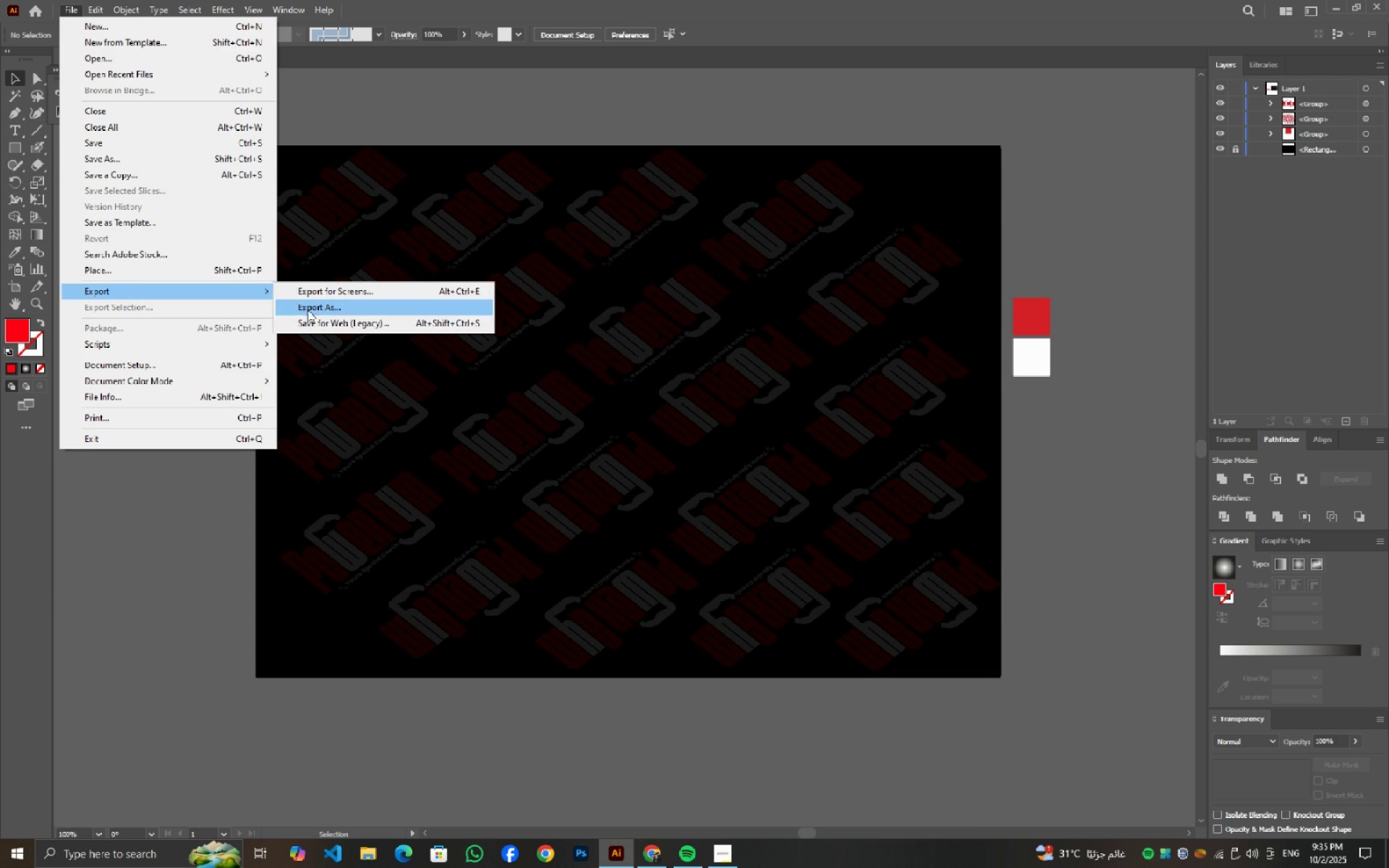 
left_click([313, 312])
 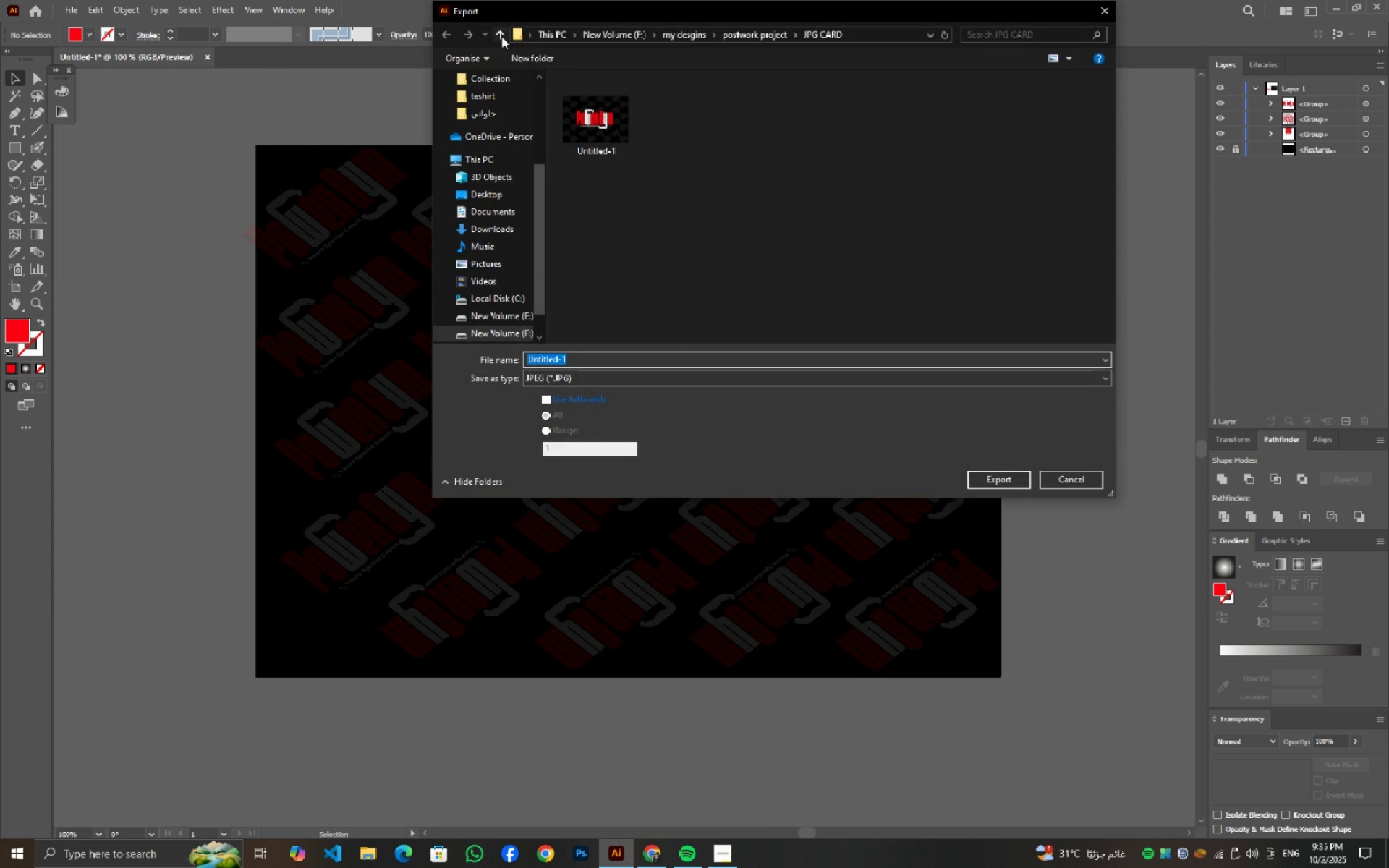 
left_click([501, 35])
 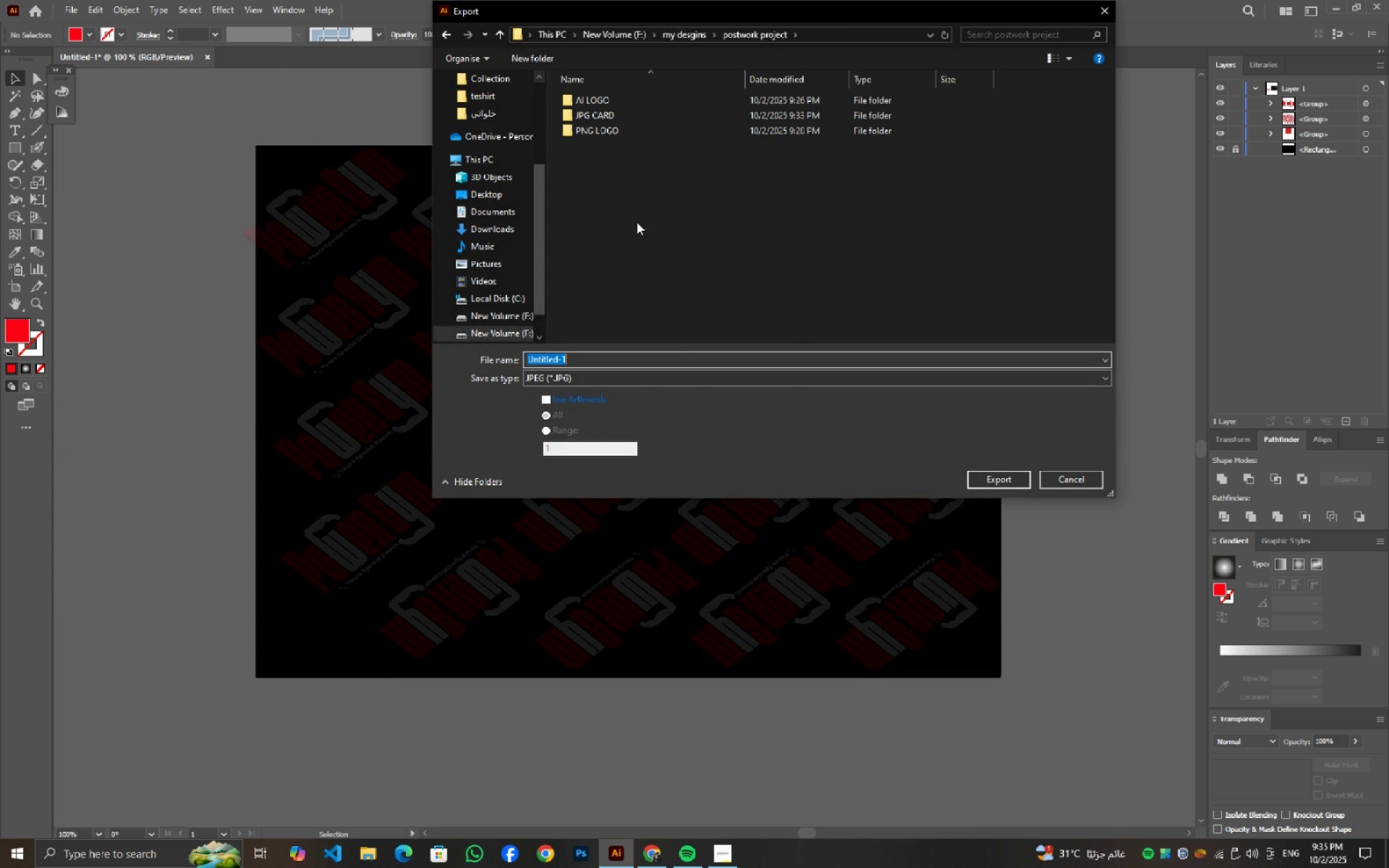 
right_click([637, 222])
 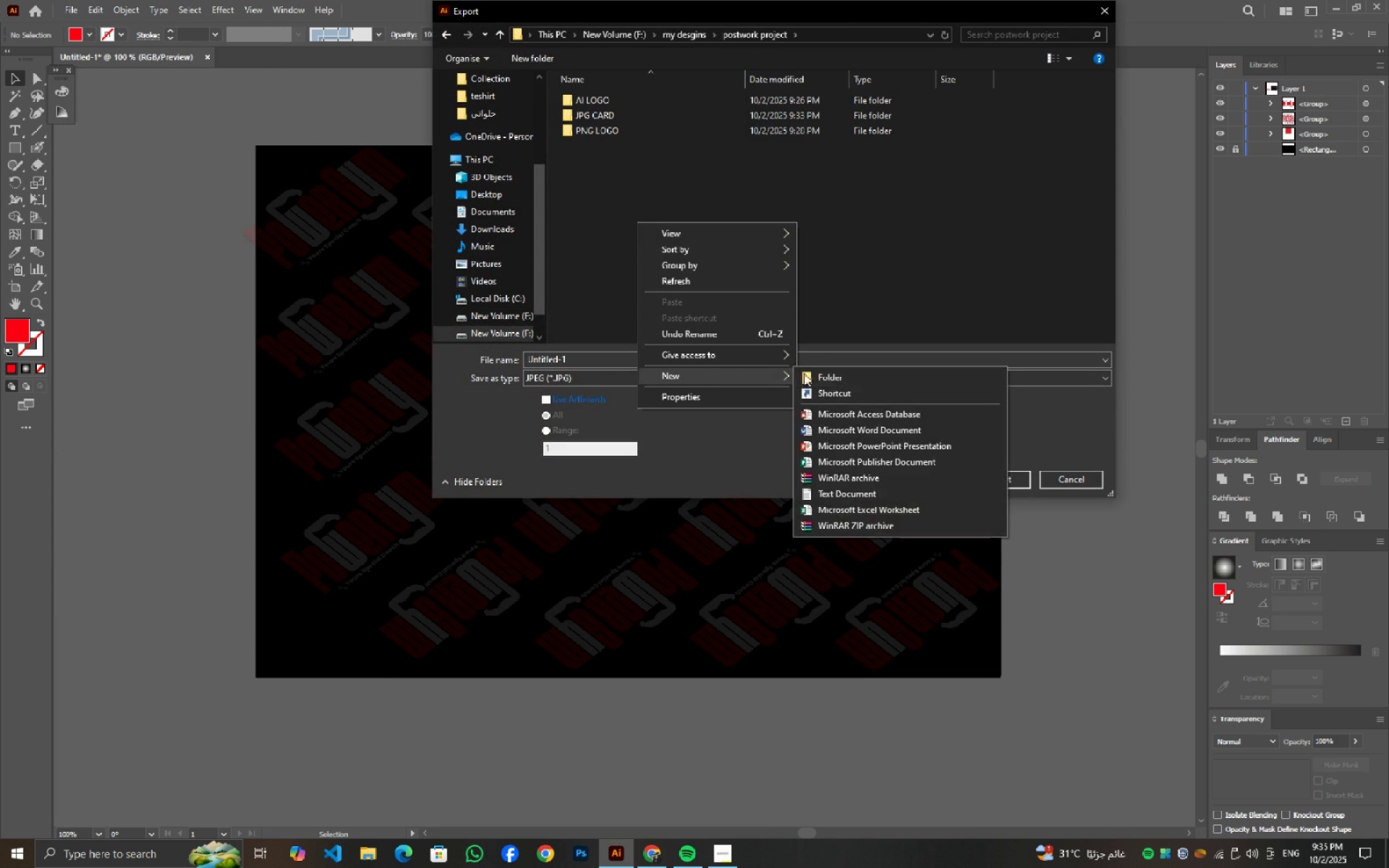 
left_click([821, 375])
 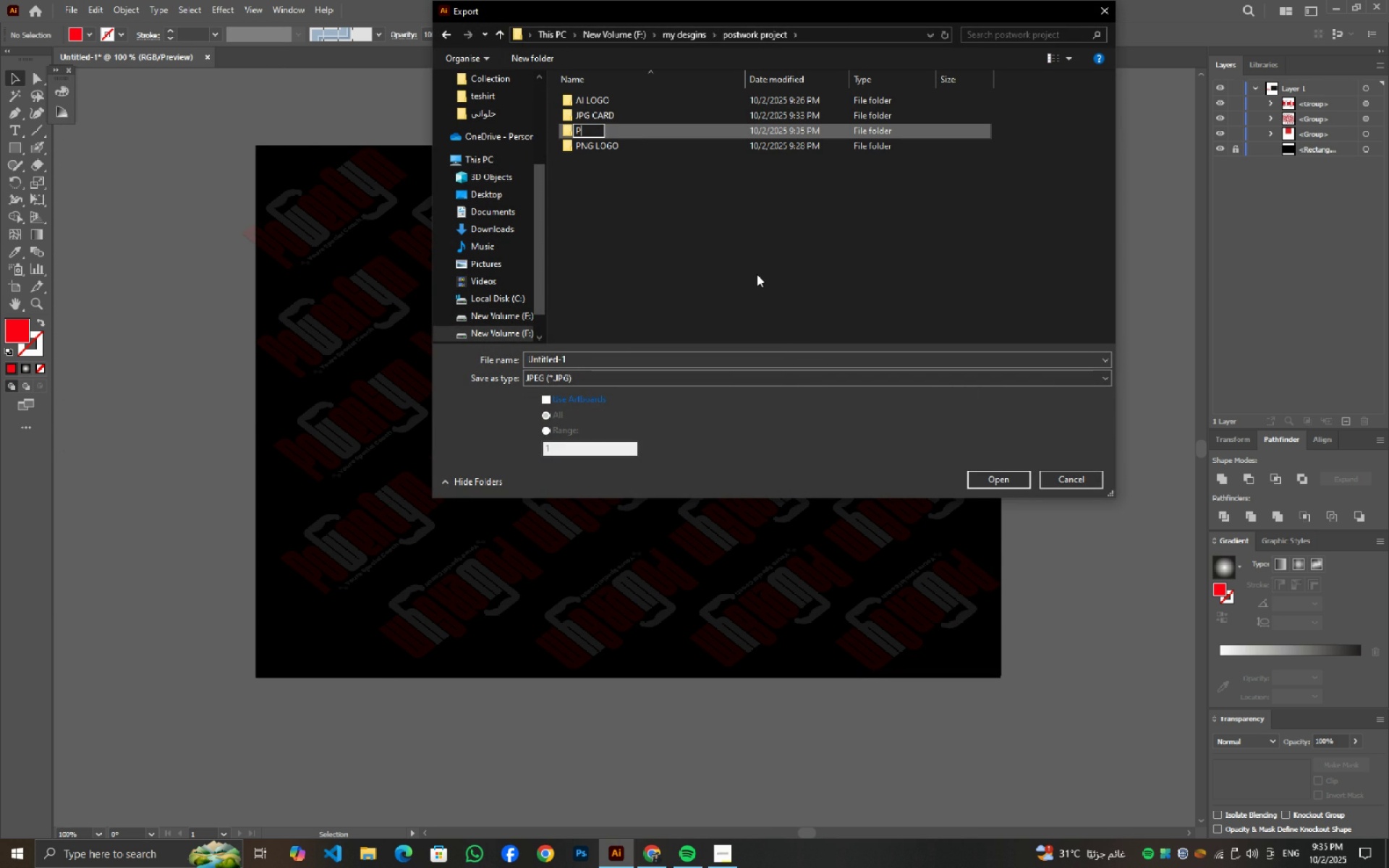 
type(PATTERN)
 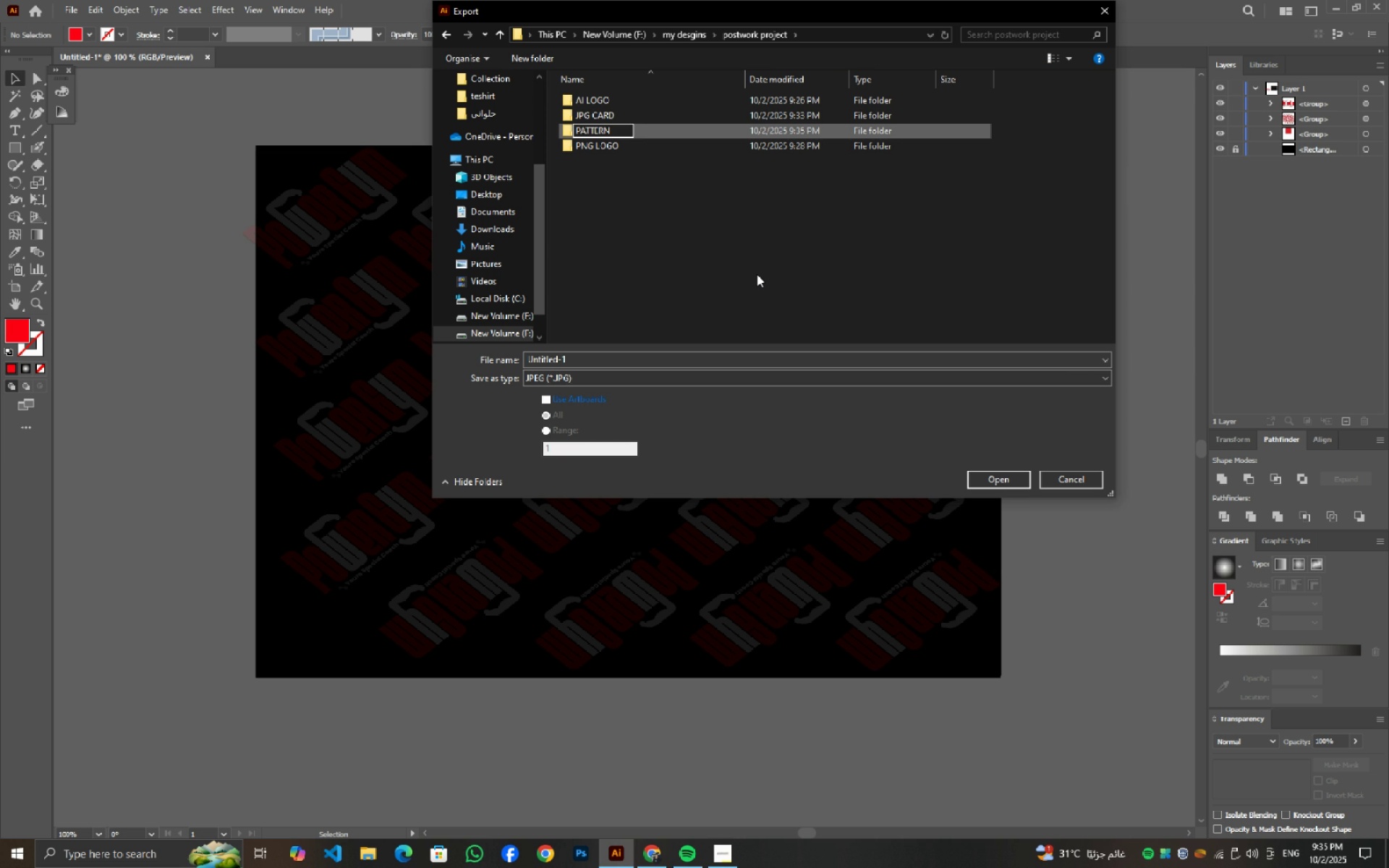 
key(Enter)
 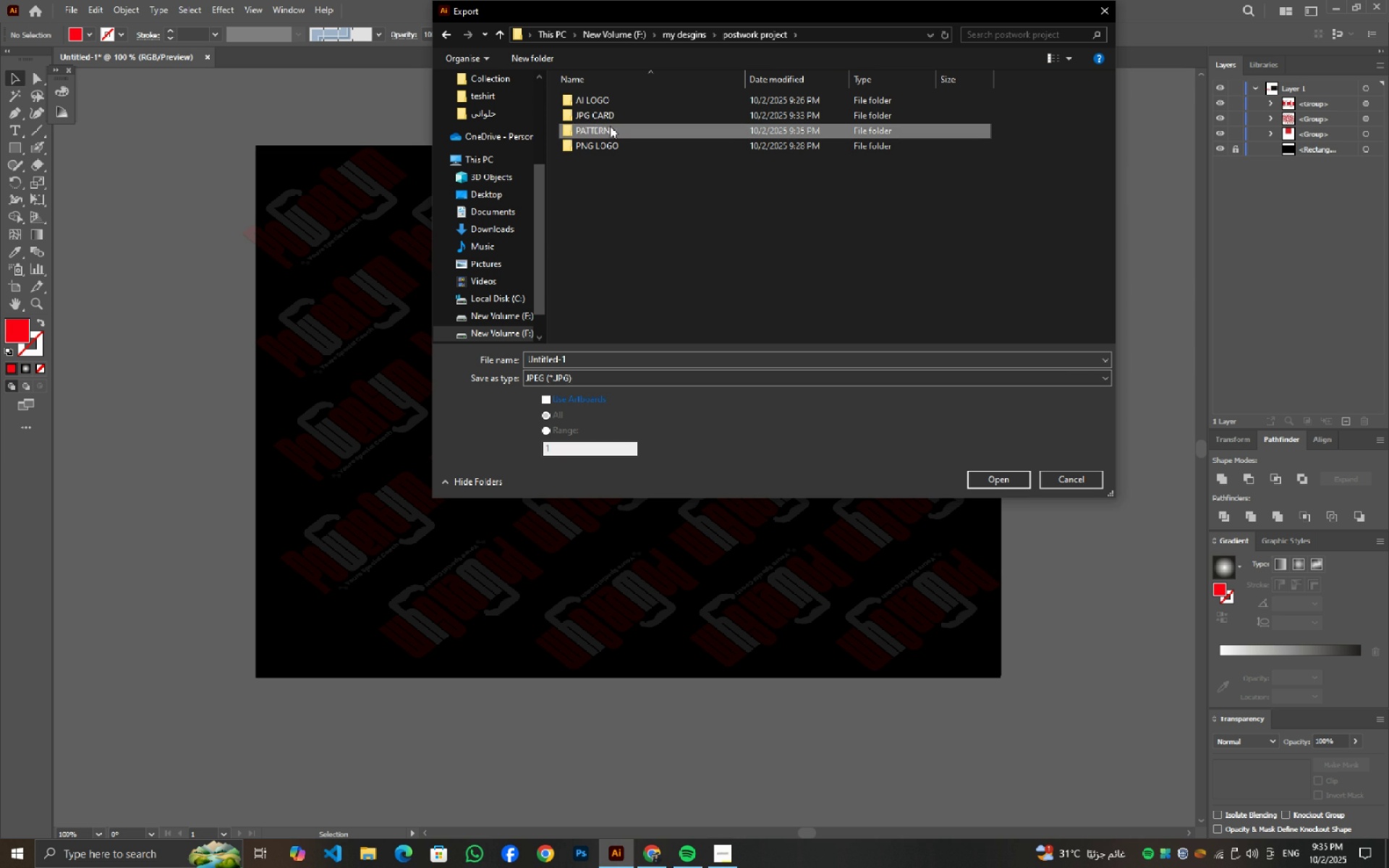 
double_click([610, 126])
 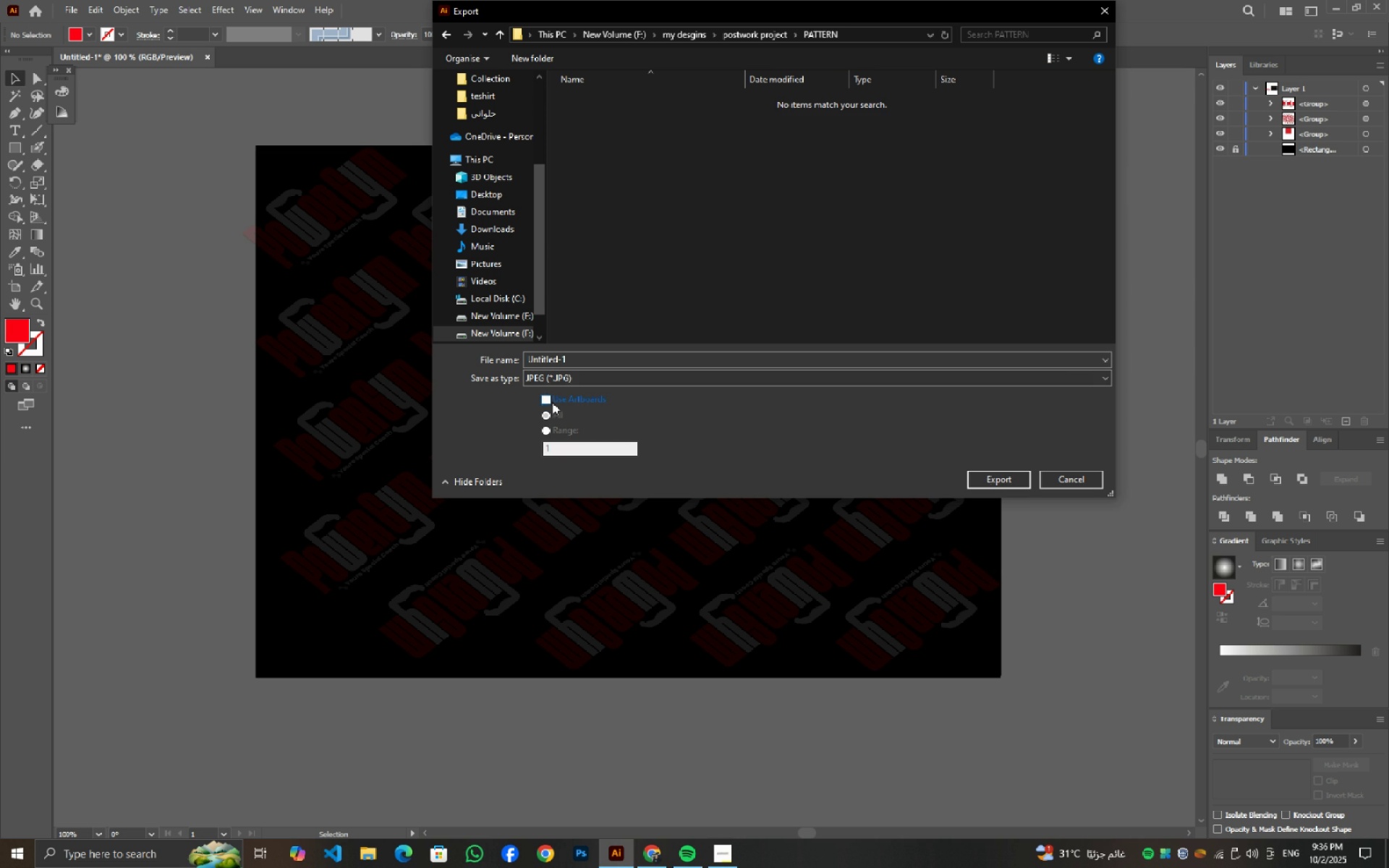 
left_click([551, 402])
 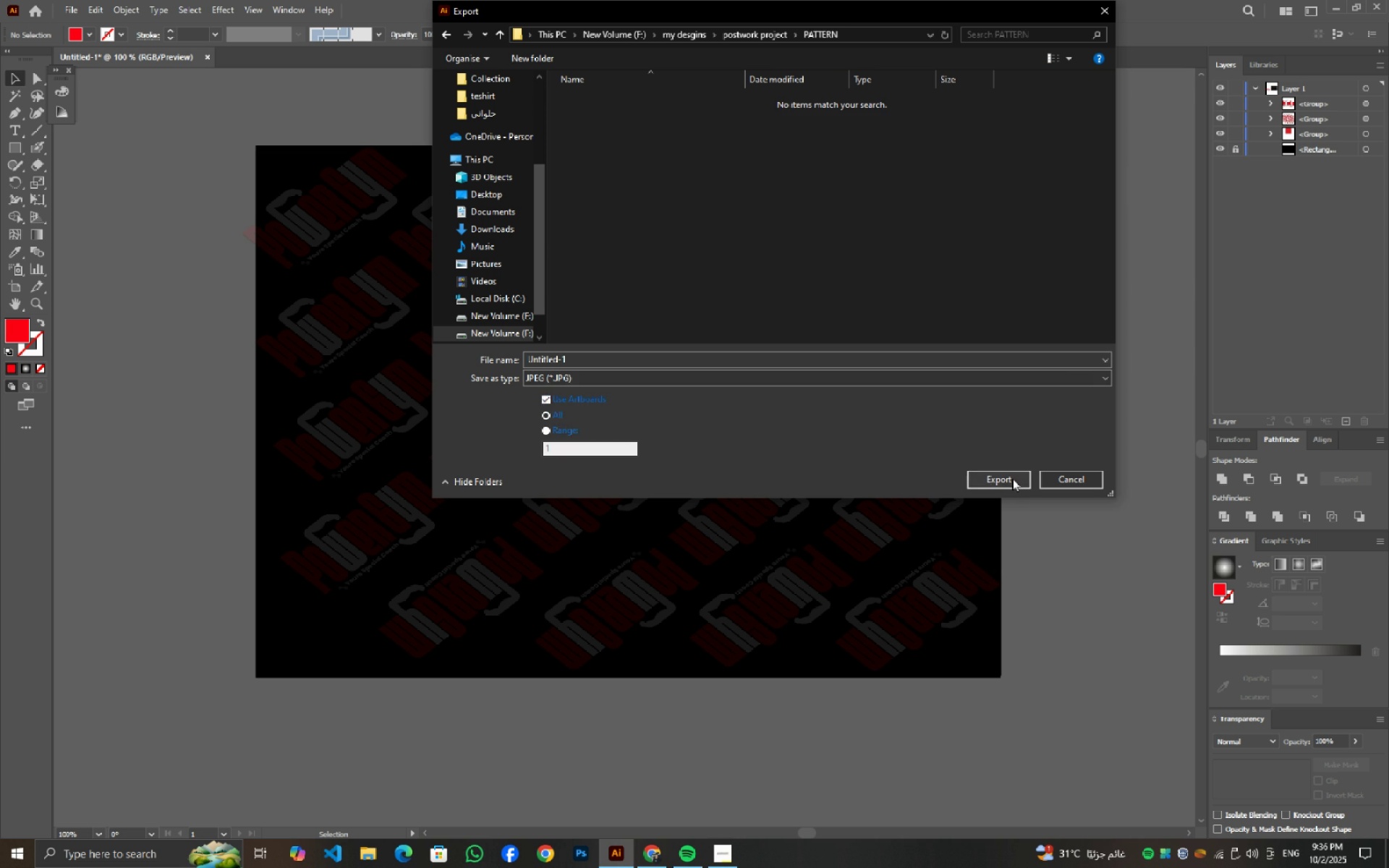 
left_click([1012, 478])
 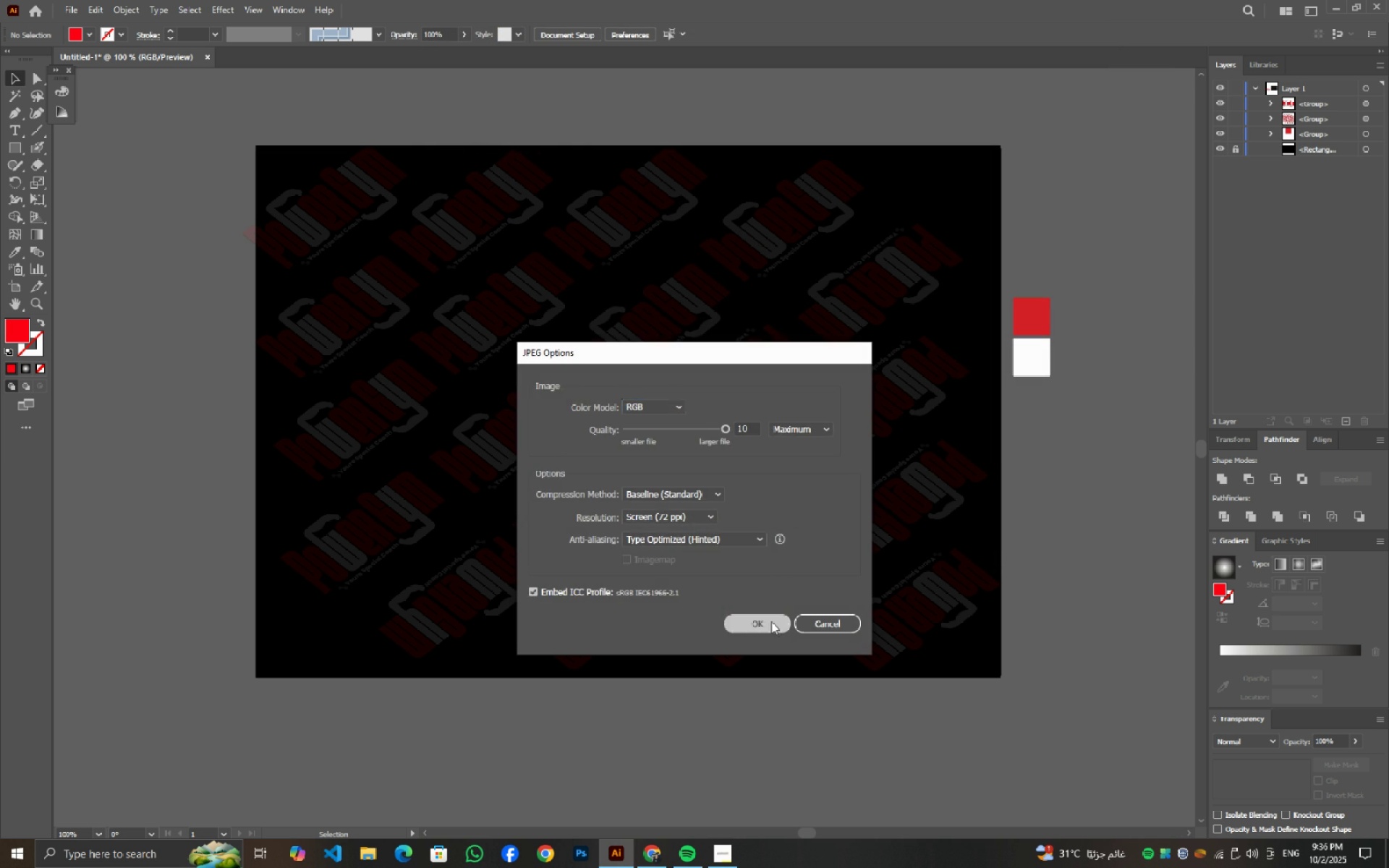 
left_click([771, 621])
 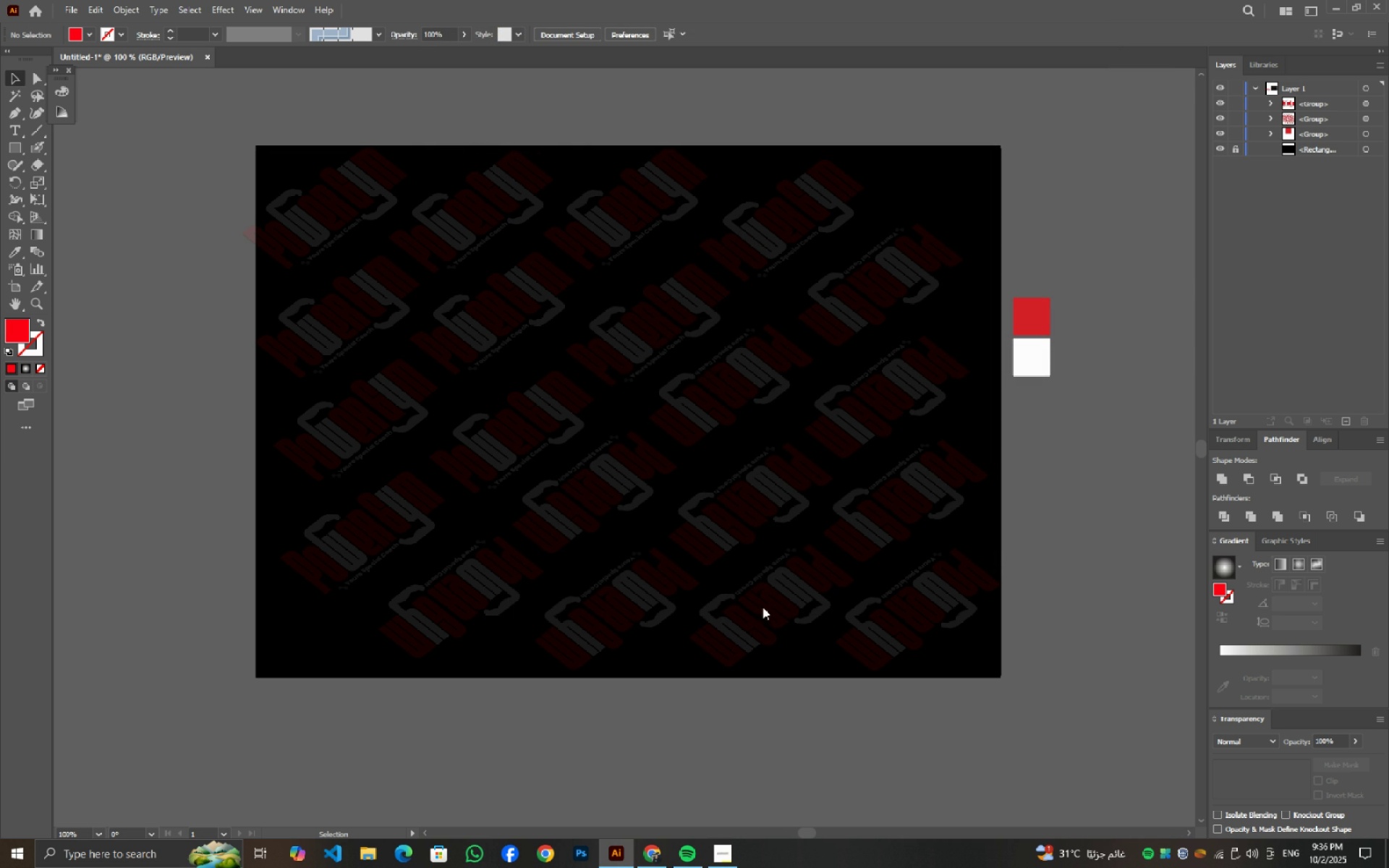 
mouse_move([768, 589])
 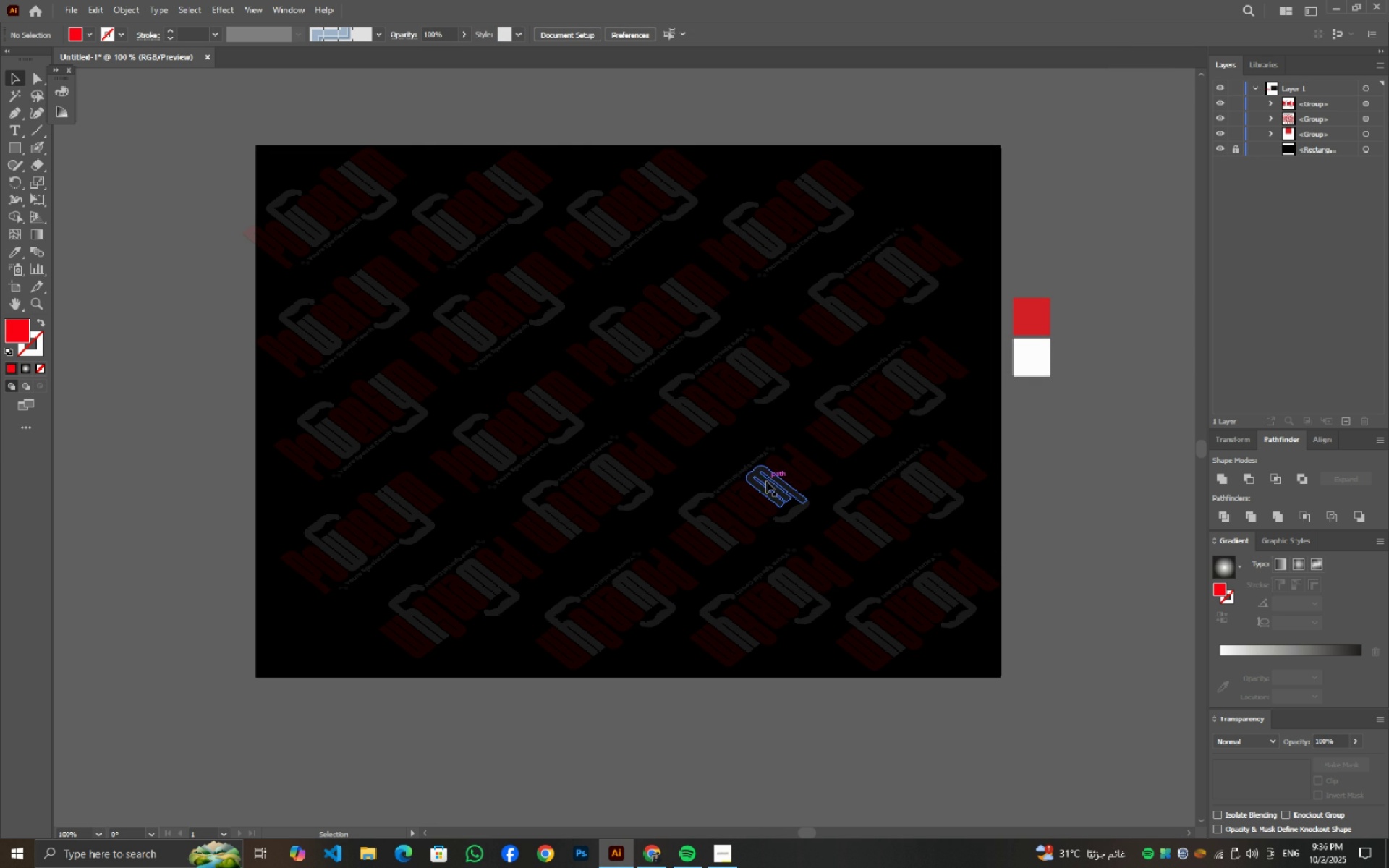 
left_click([766, 481])
 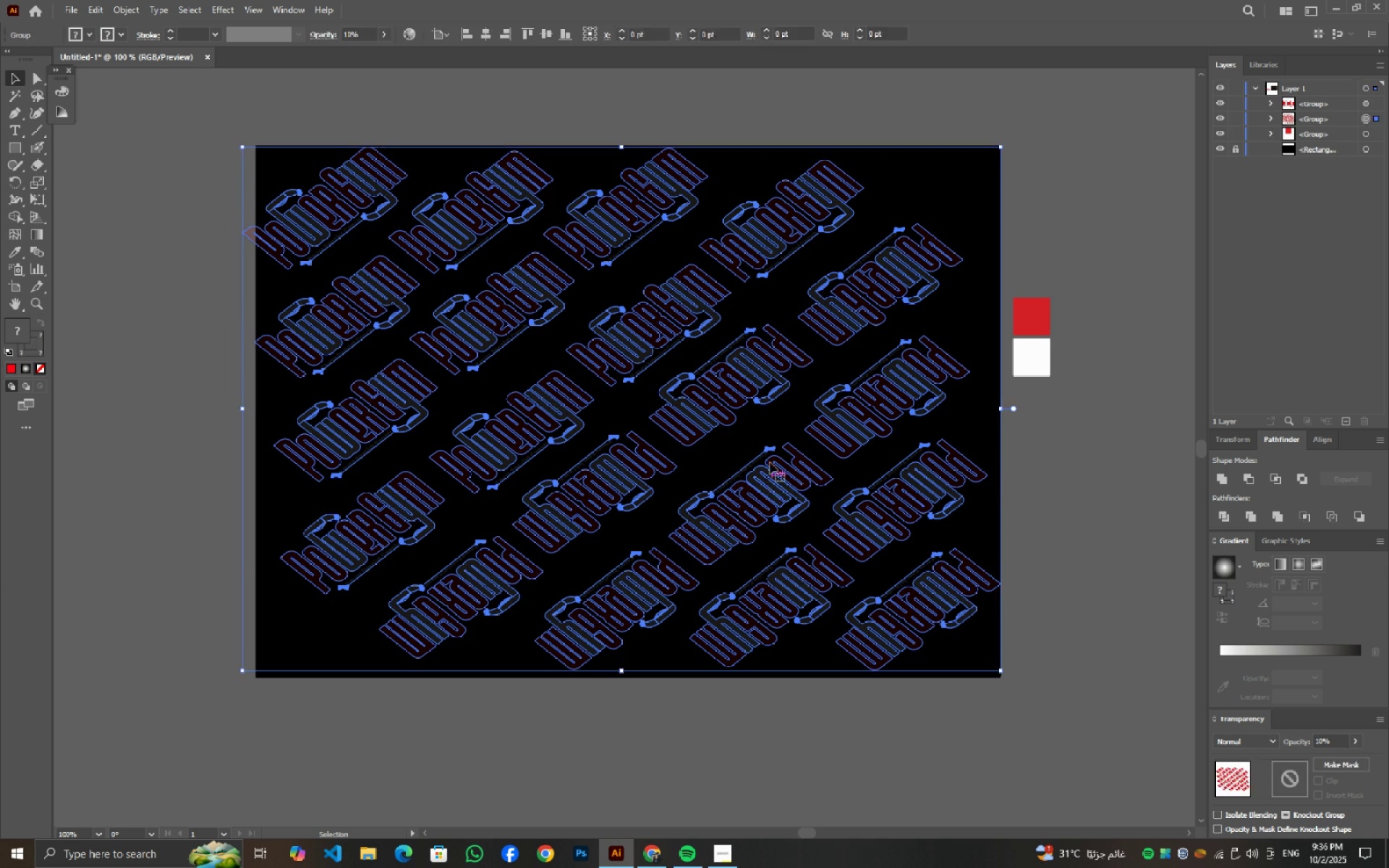 
key(Backspace)